 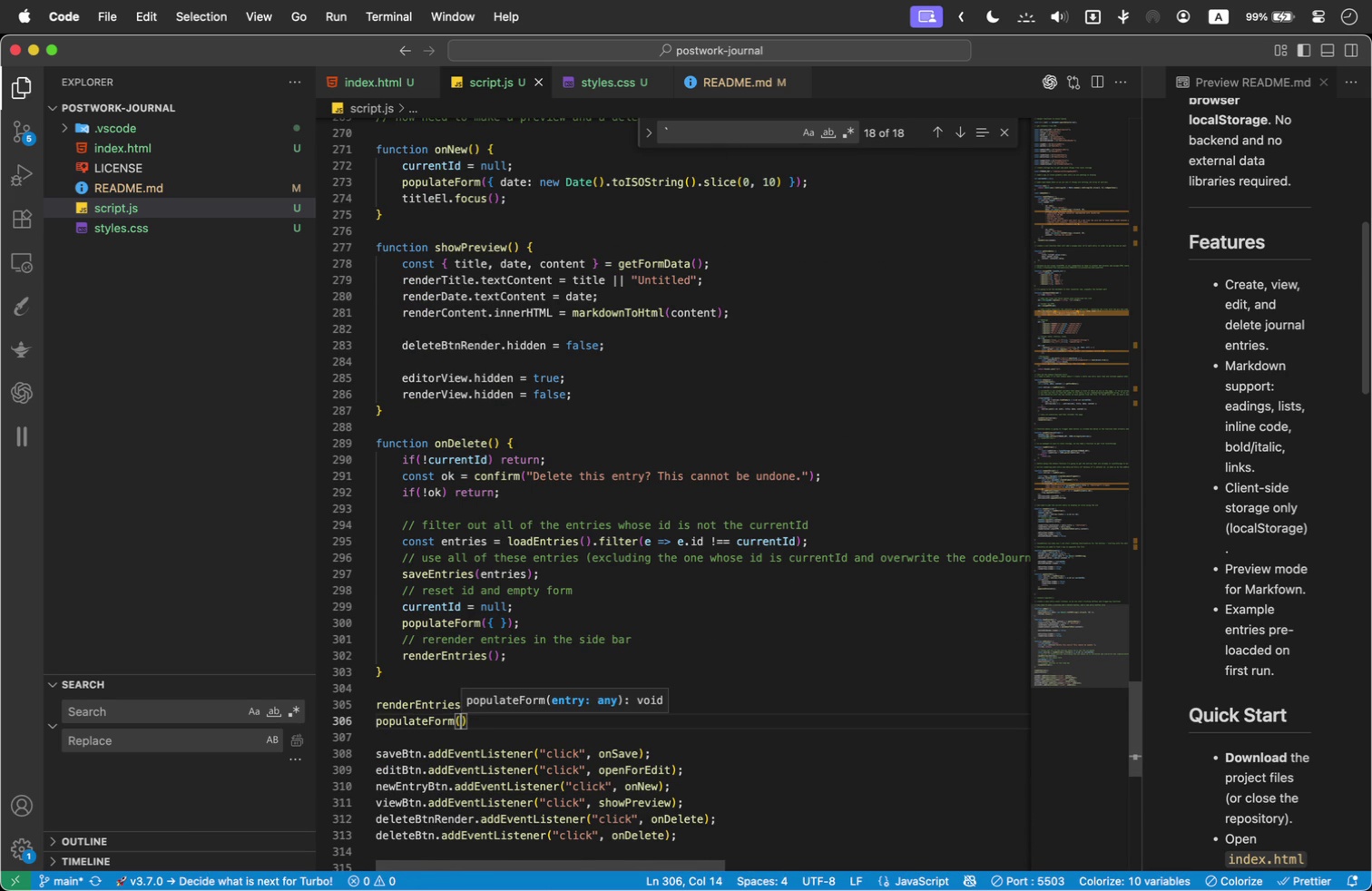 
key(Shift+BracketLeft)
 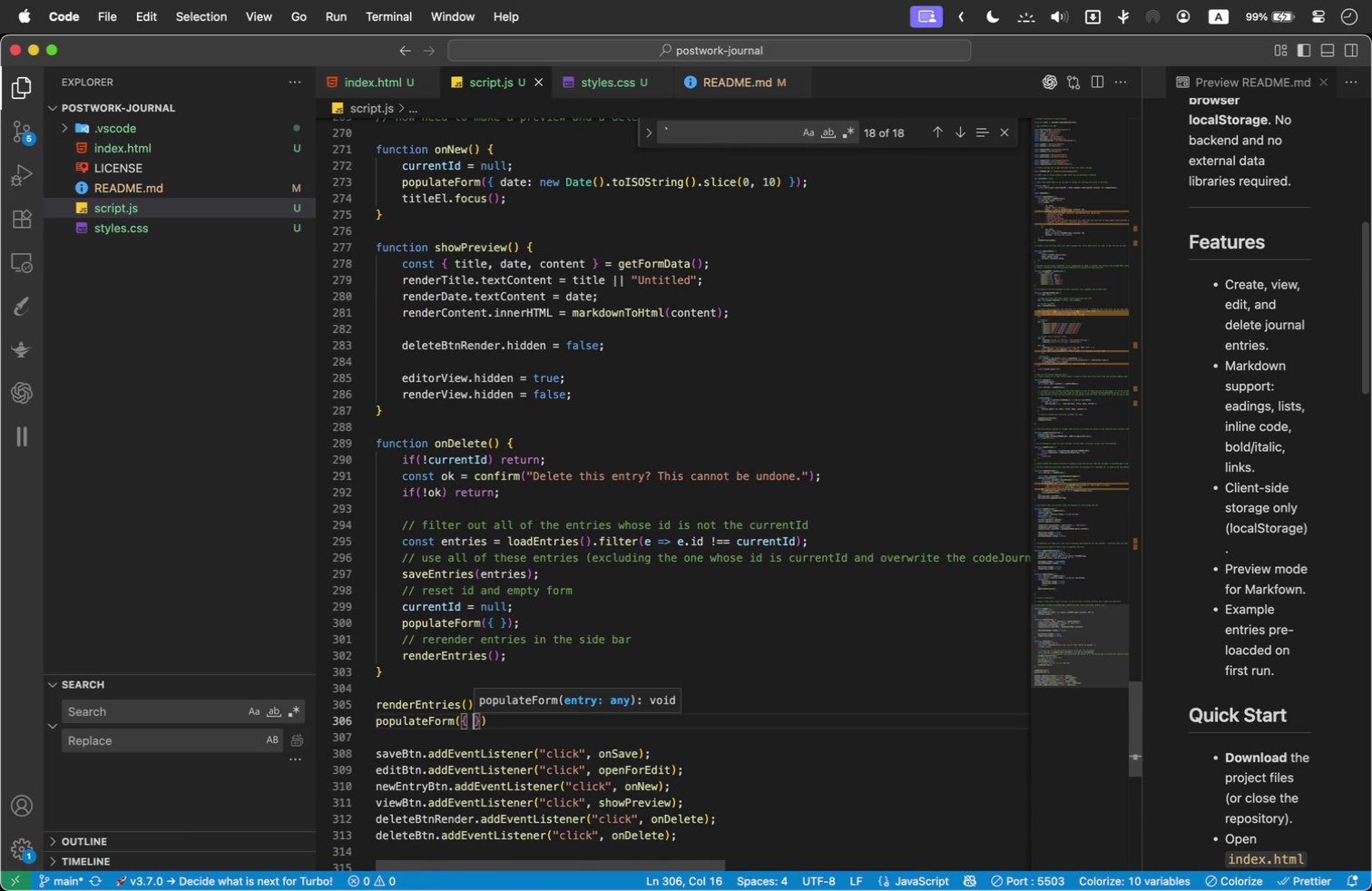 
key(Space)
 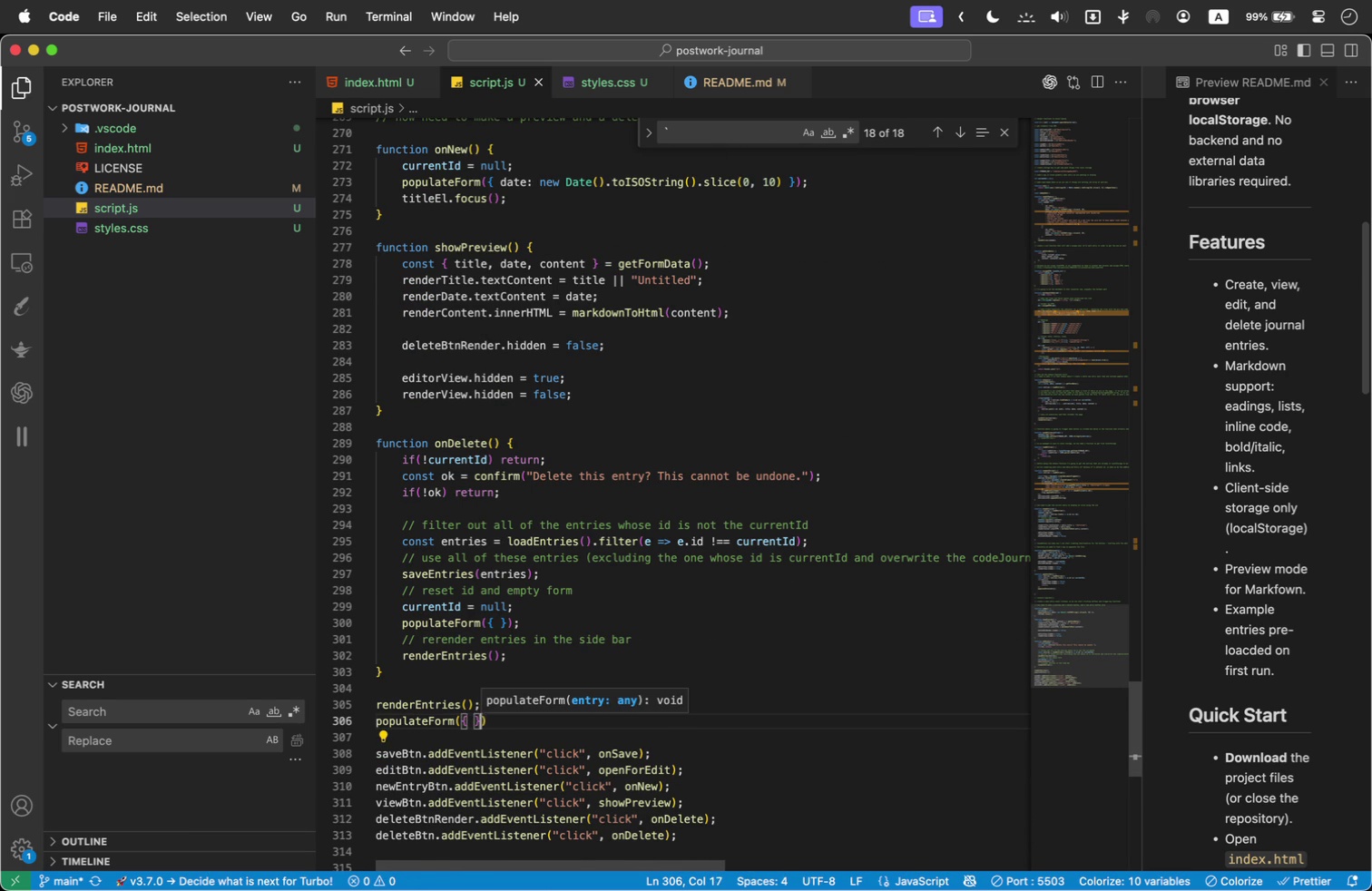 
key(ArrowRight)
 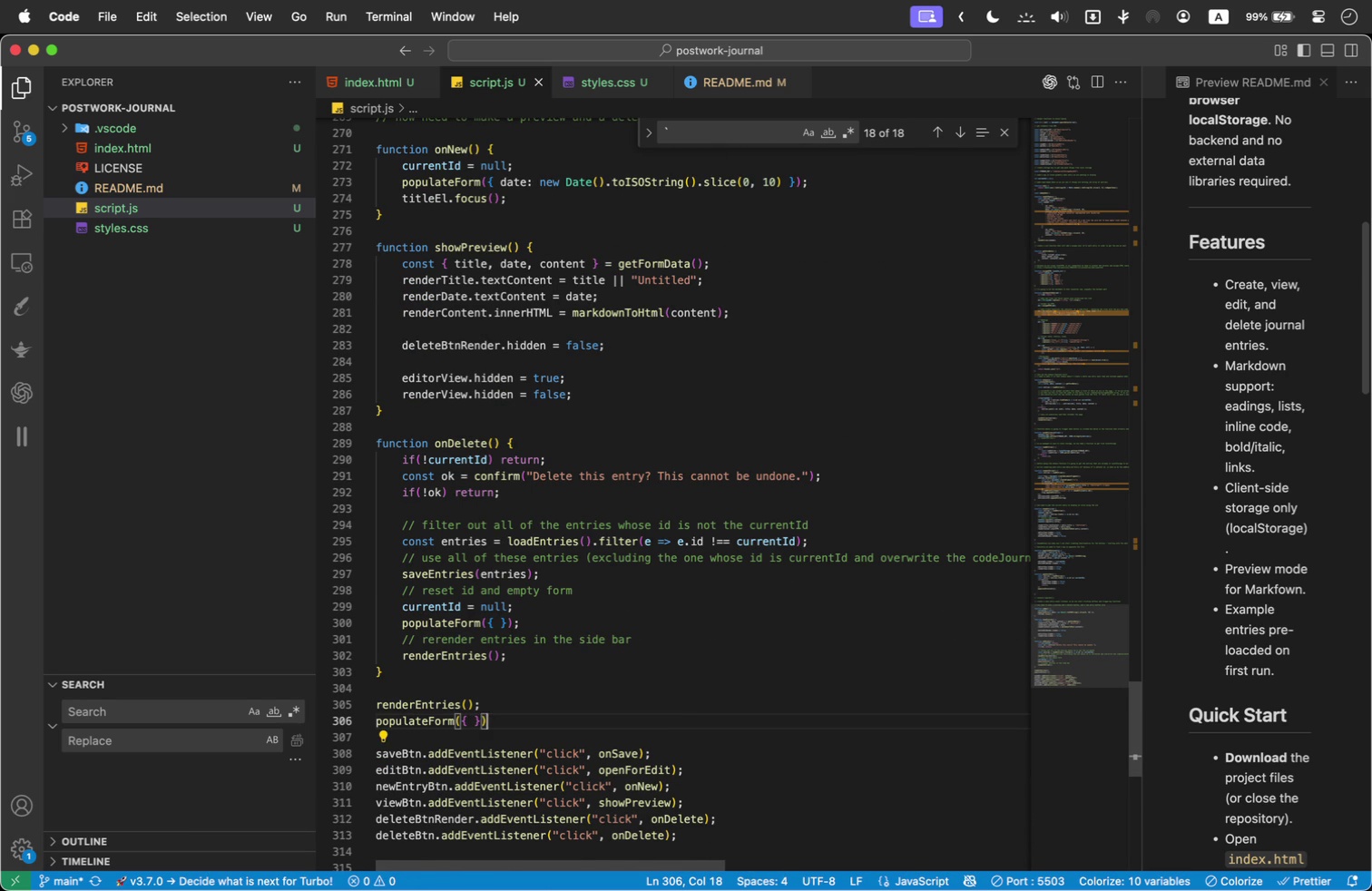 
key(ArrowRight)
 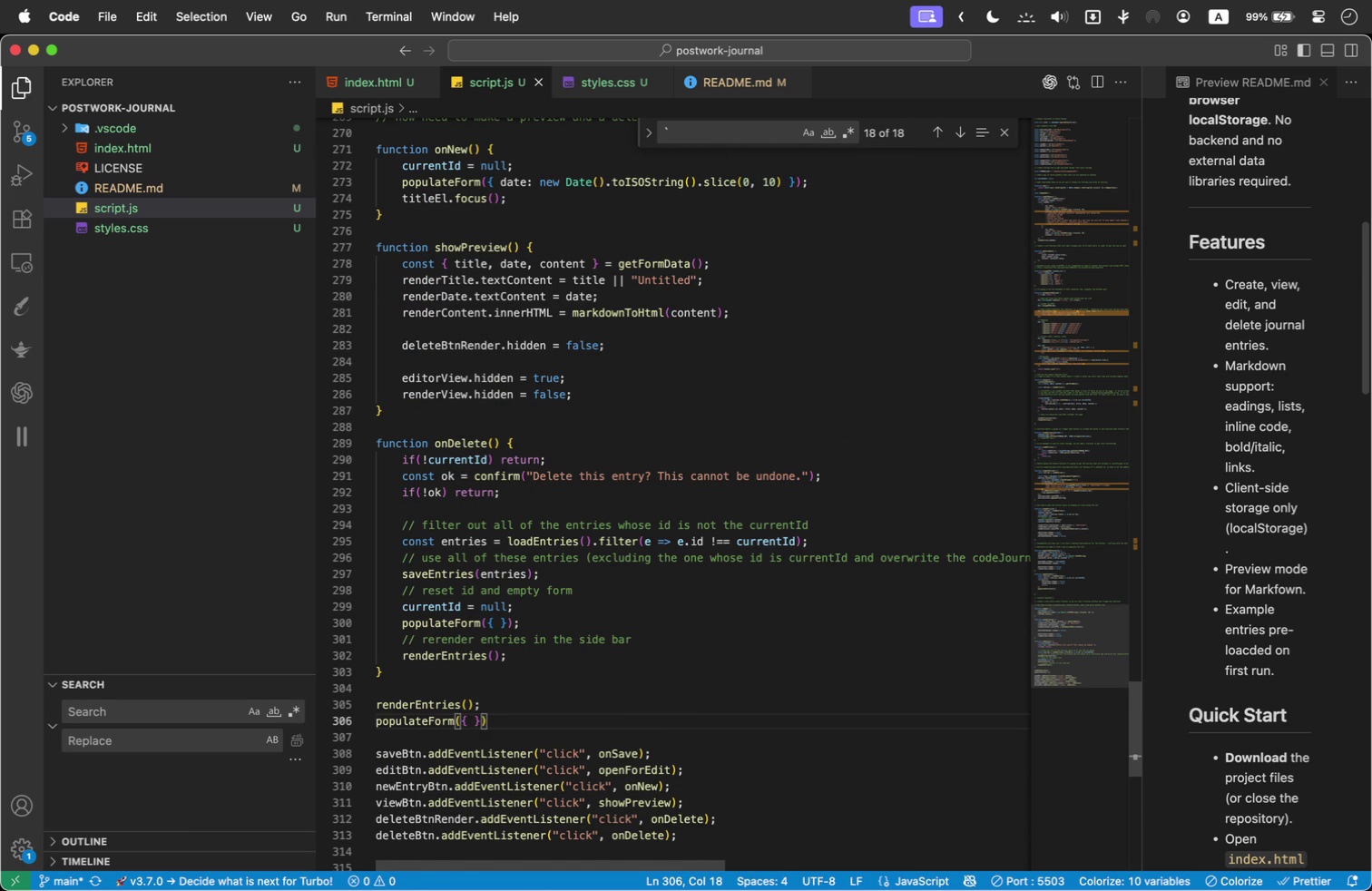 
key(Semicolon)
 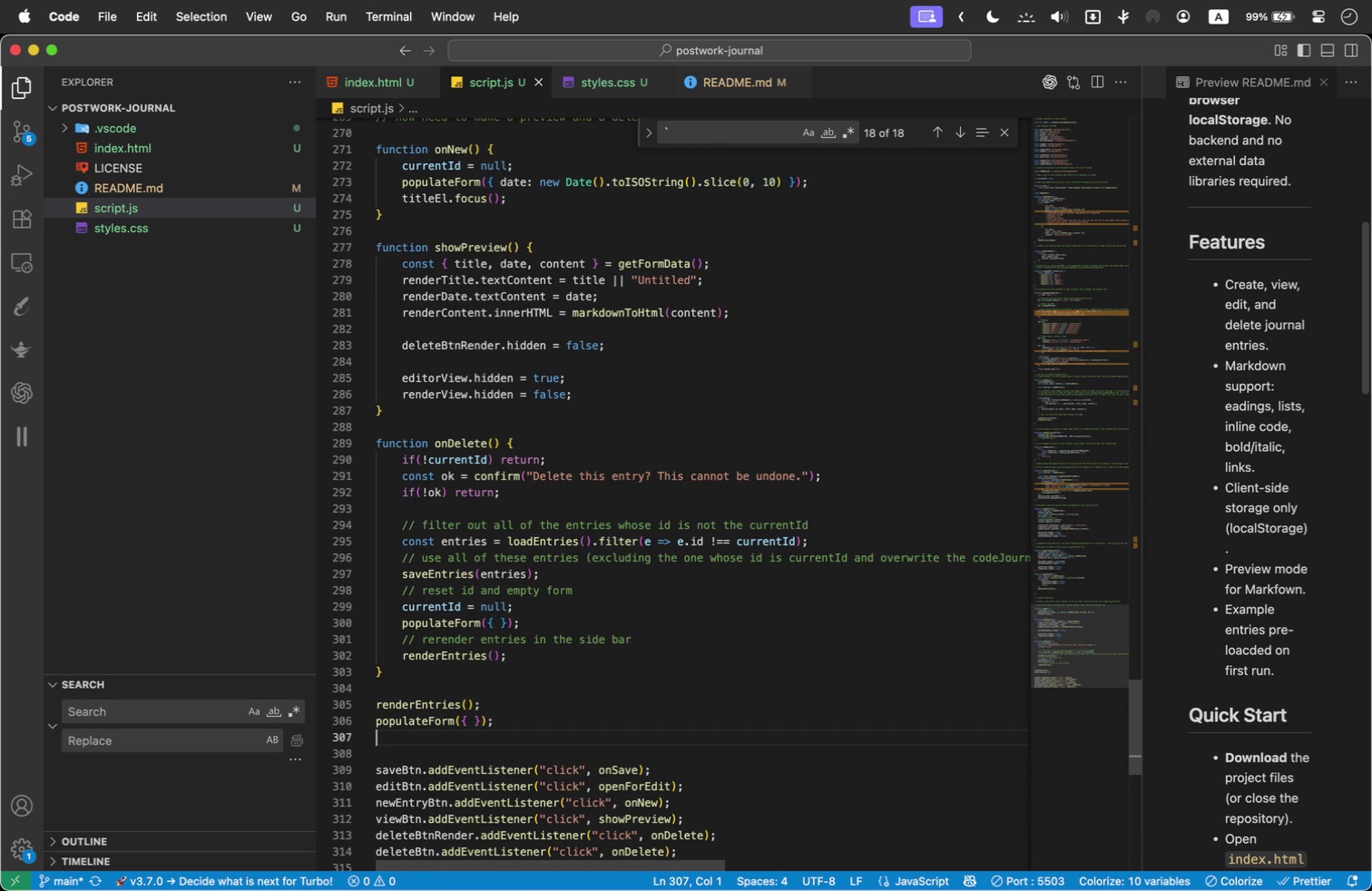 
key(Enter)
 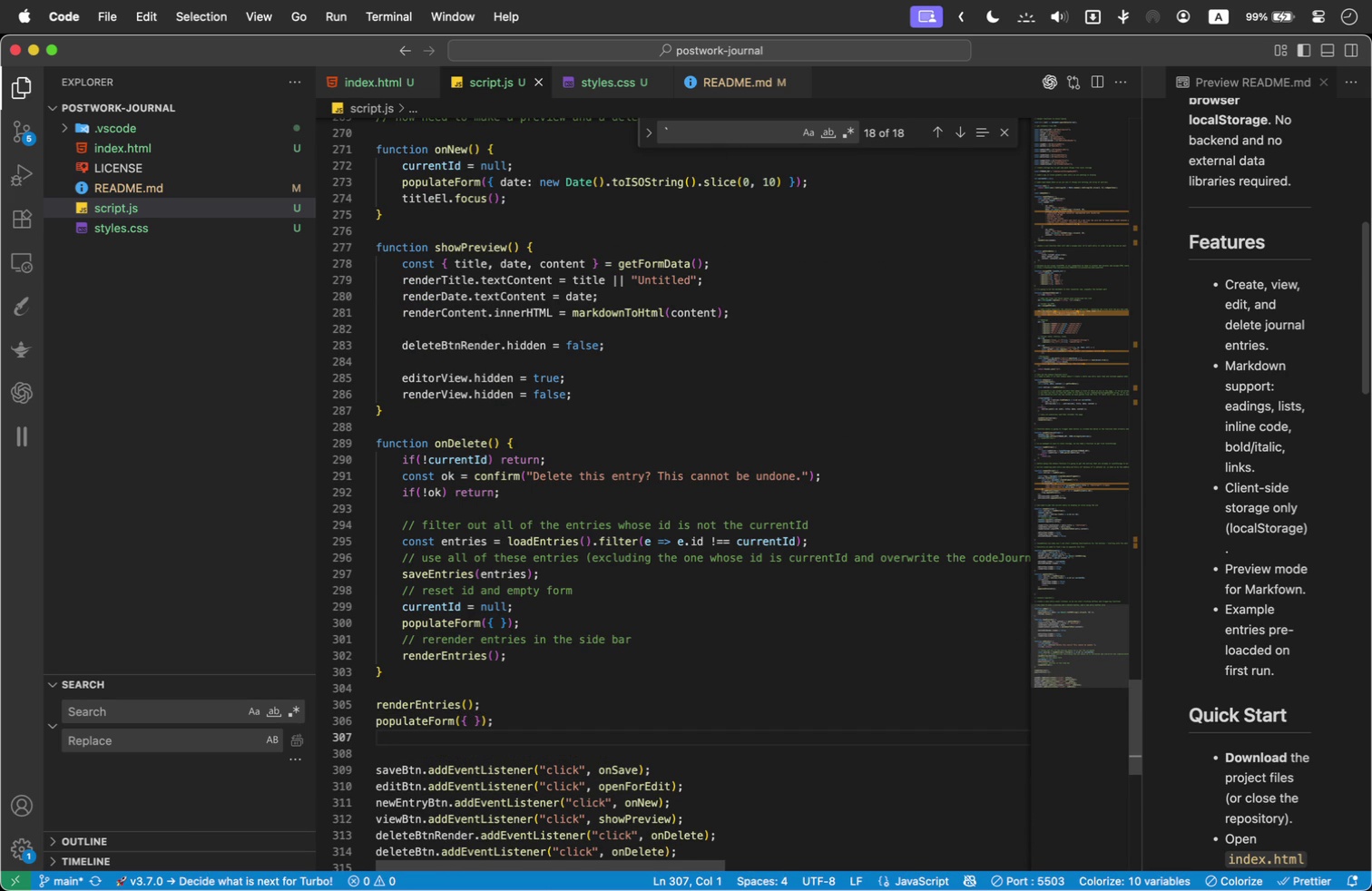 
type(seedIf)
 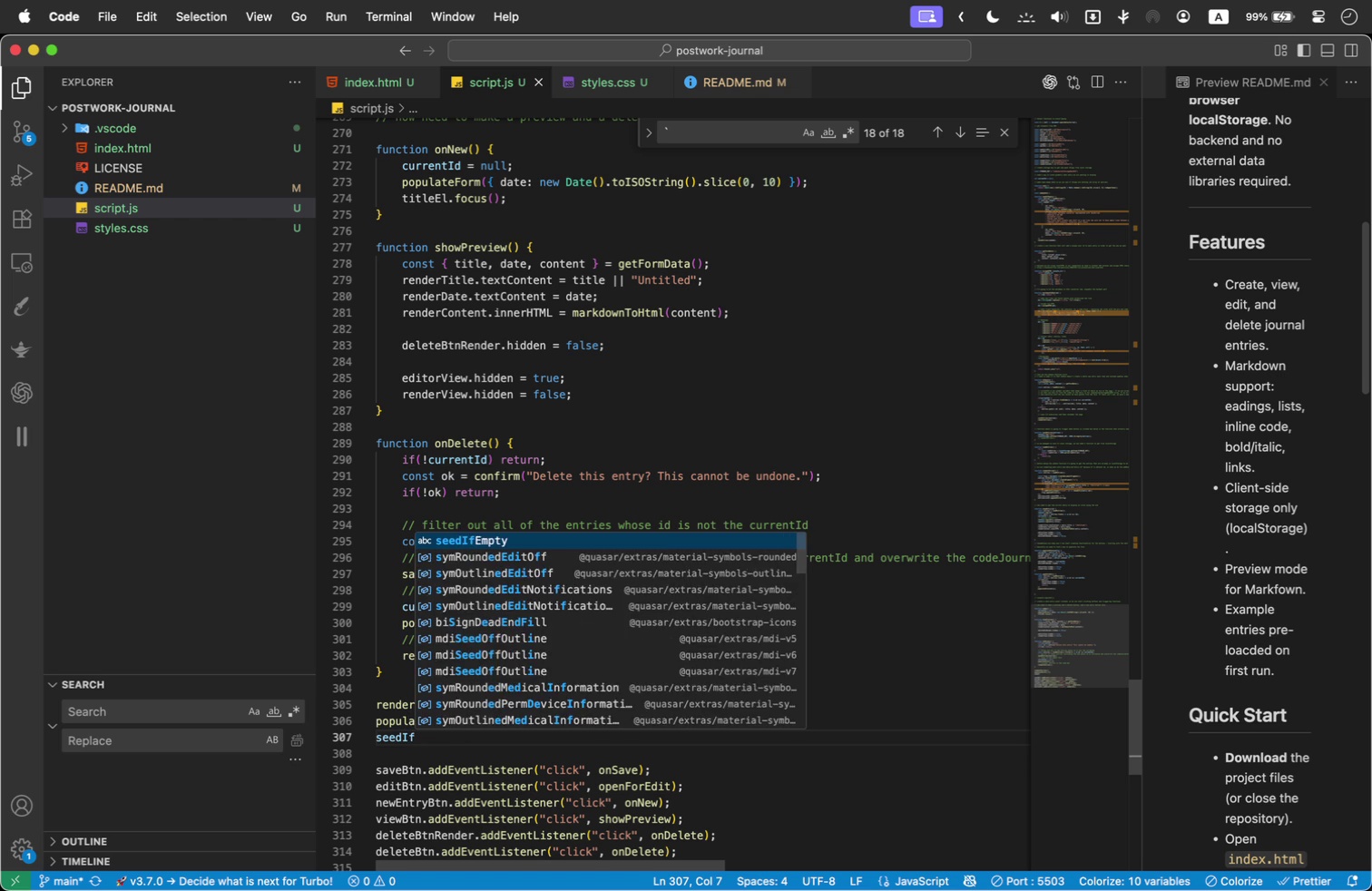 
key(Enter)